 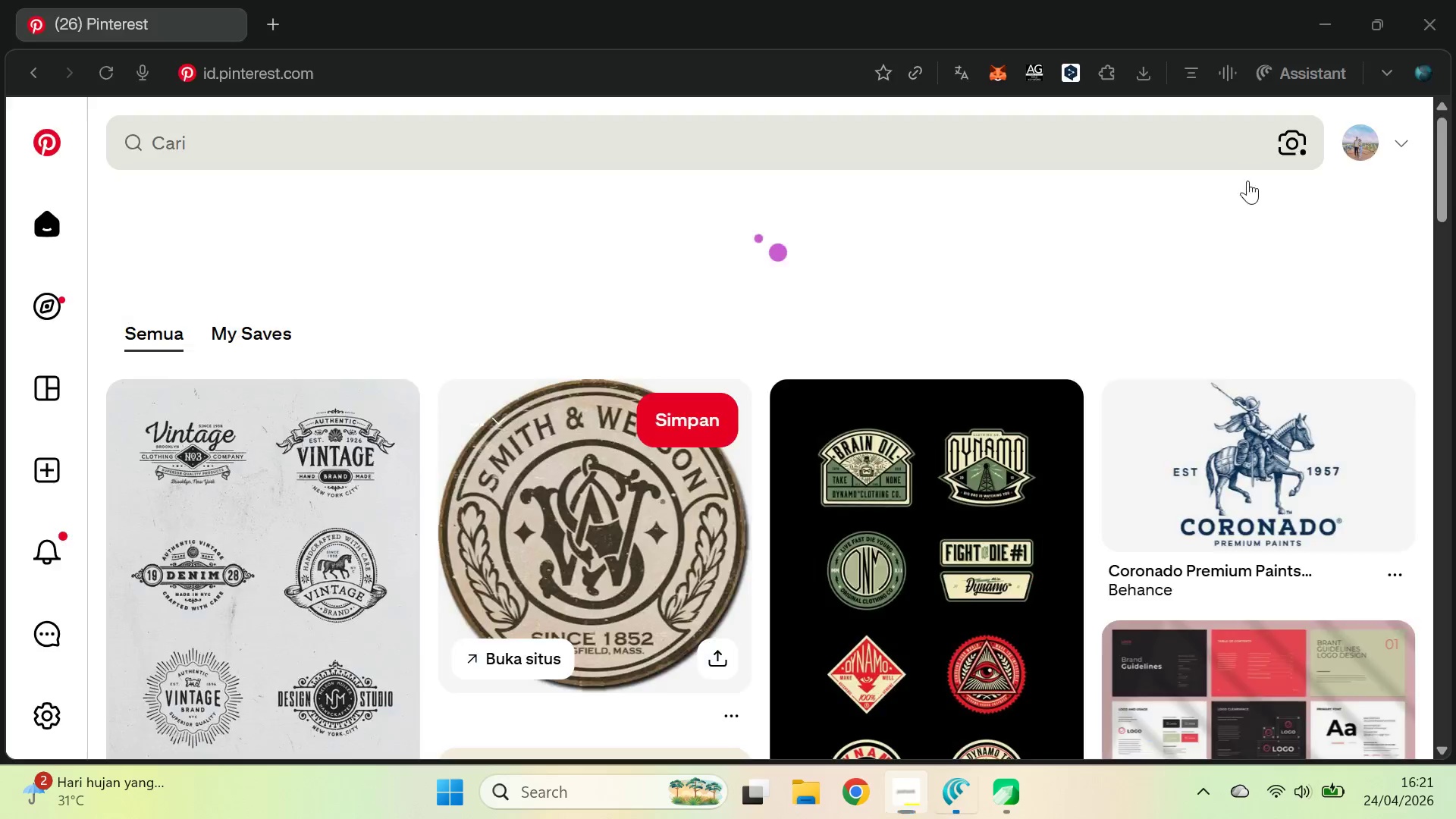 
key(Control+A)
 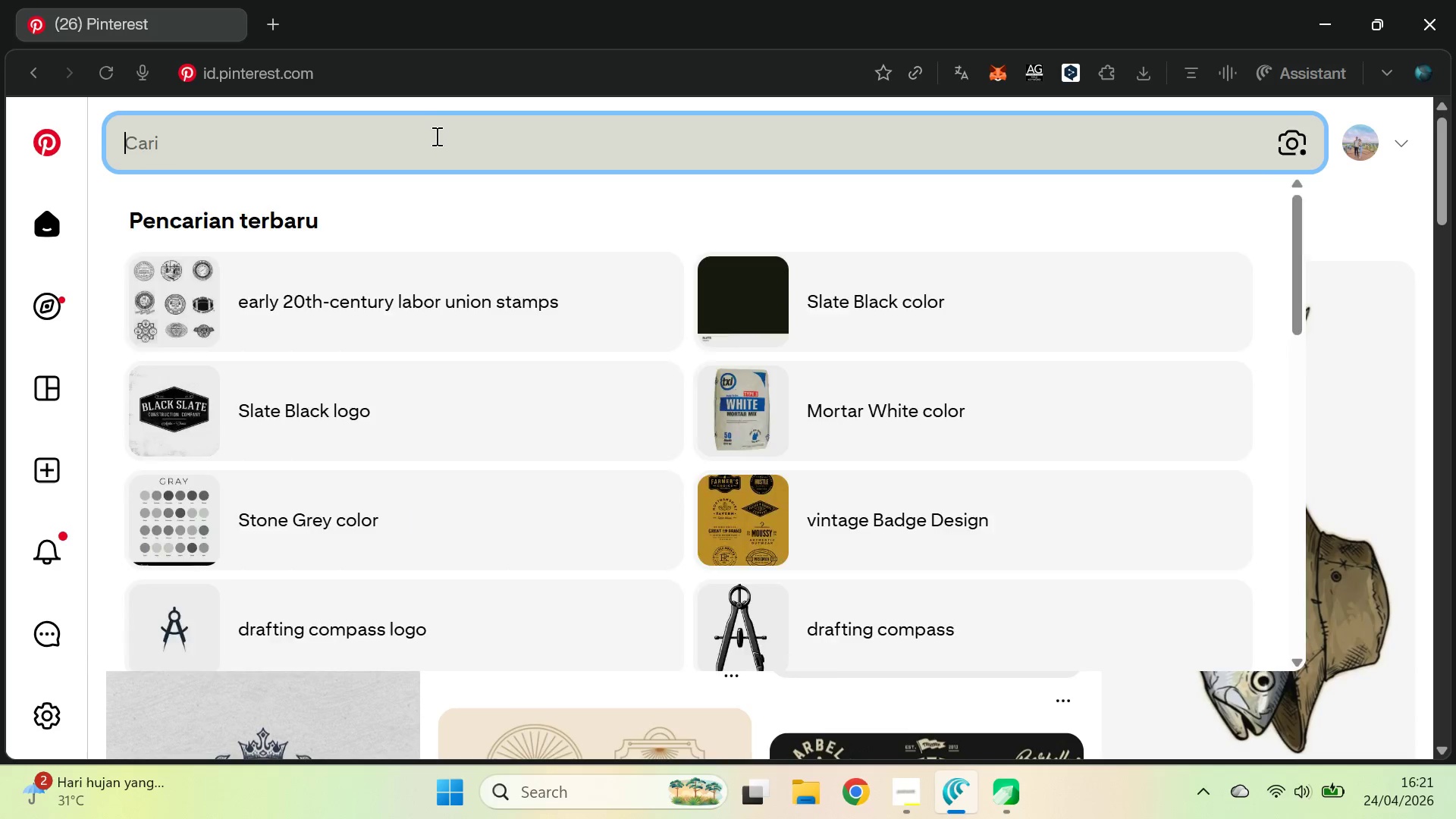 
key(Control+V)
 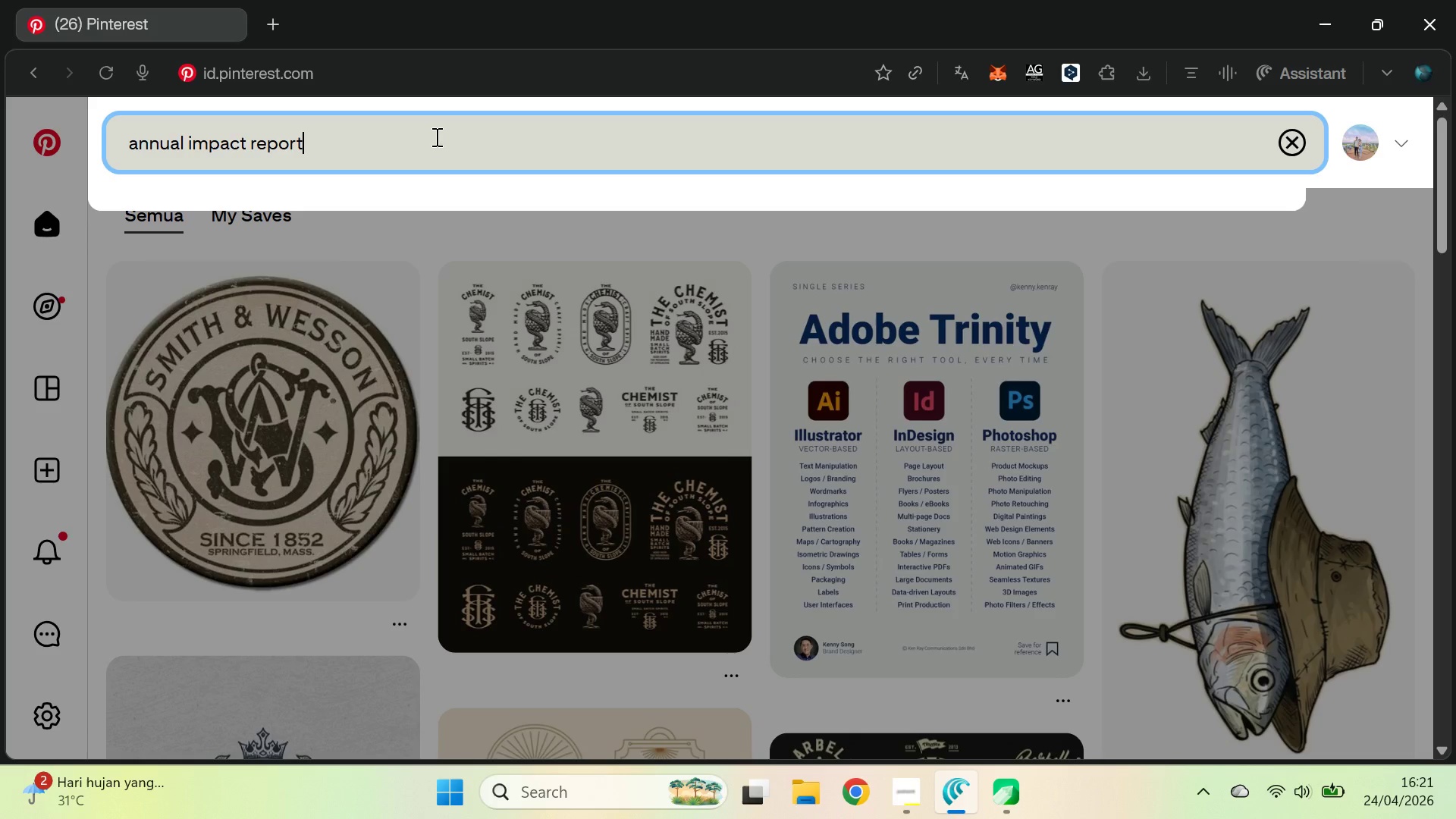 
key(Enter)
 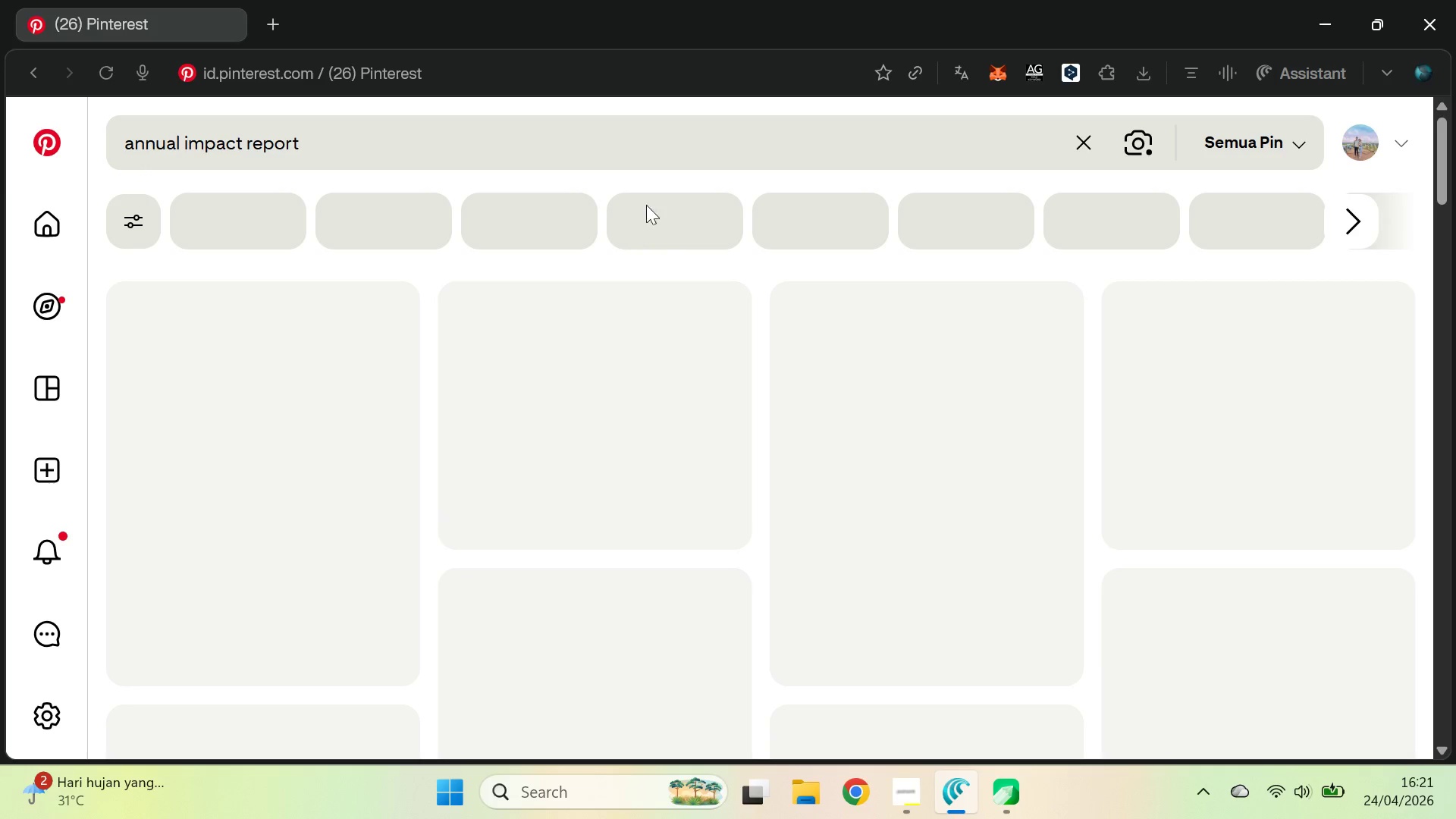 
mouse_move([694, 164])
 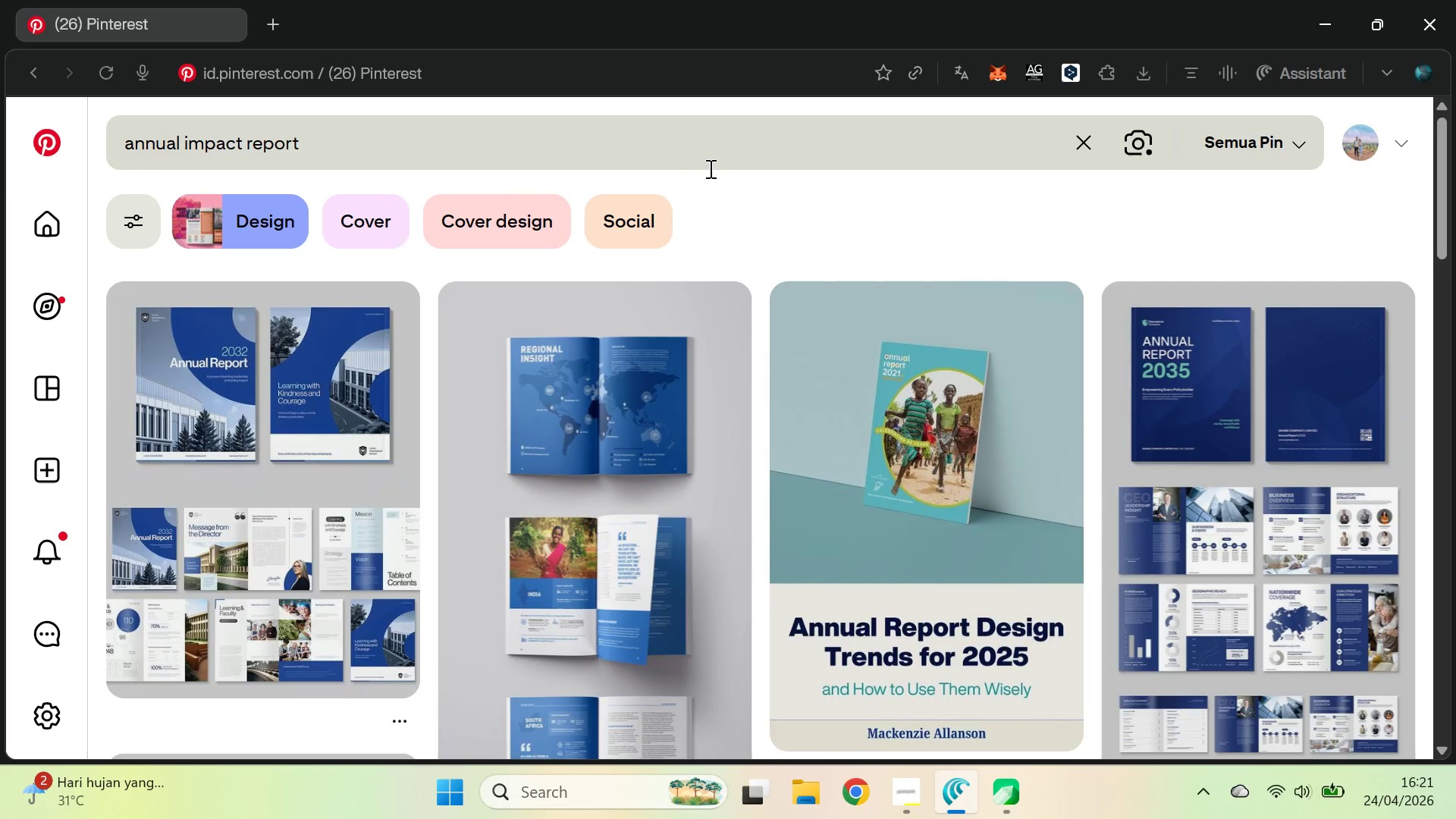 
key(Alt+AltLeft)